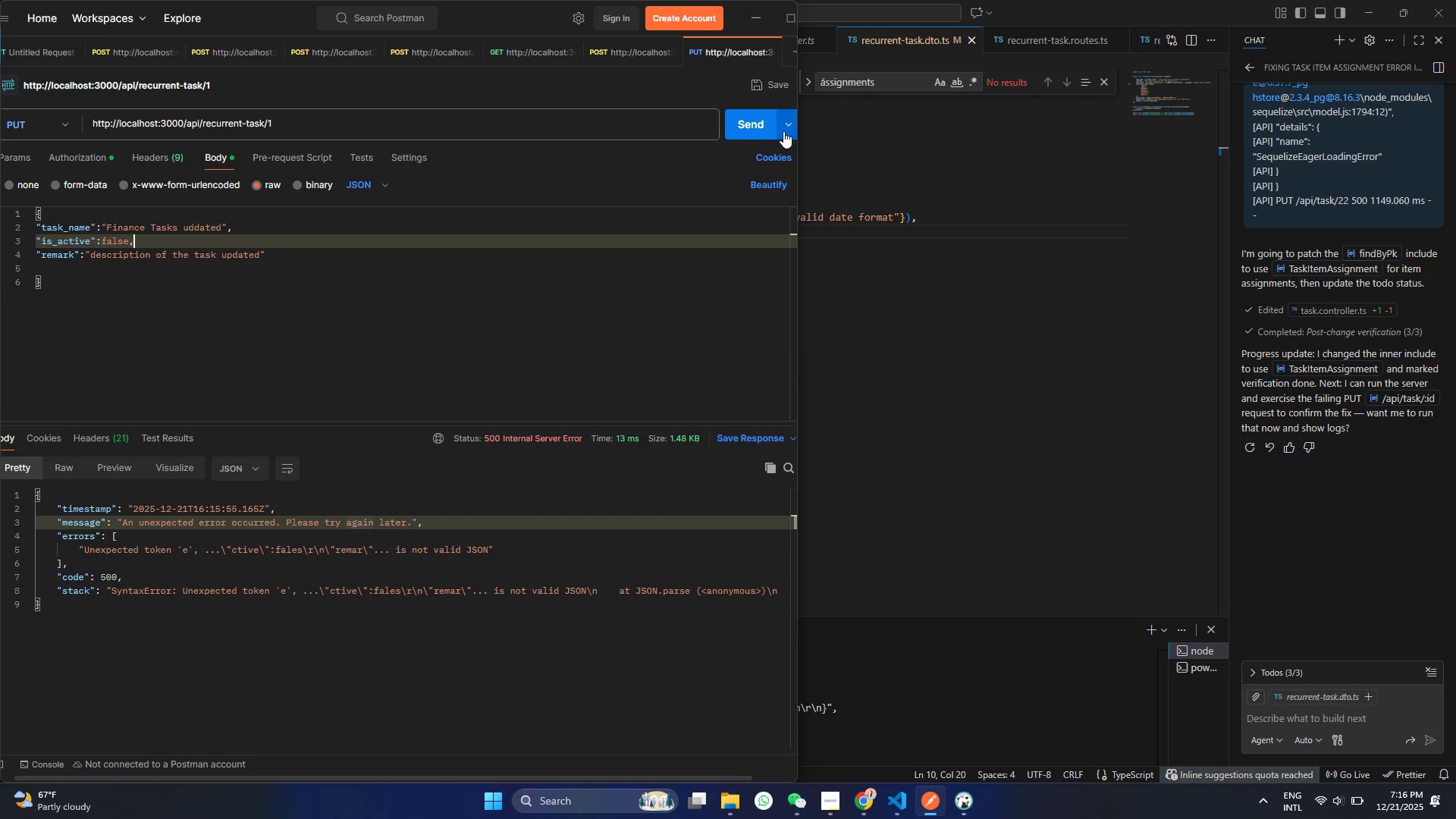 
left_click([788, 127])
 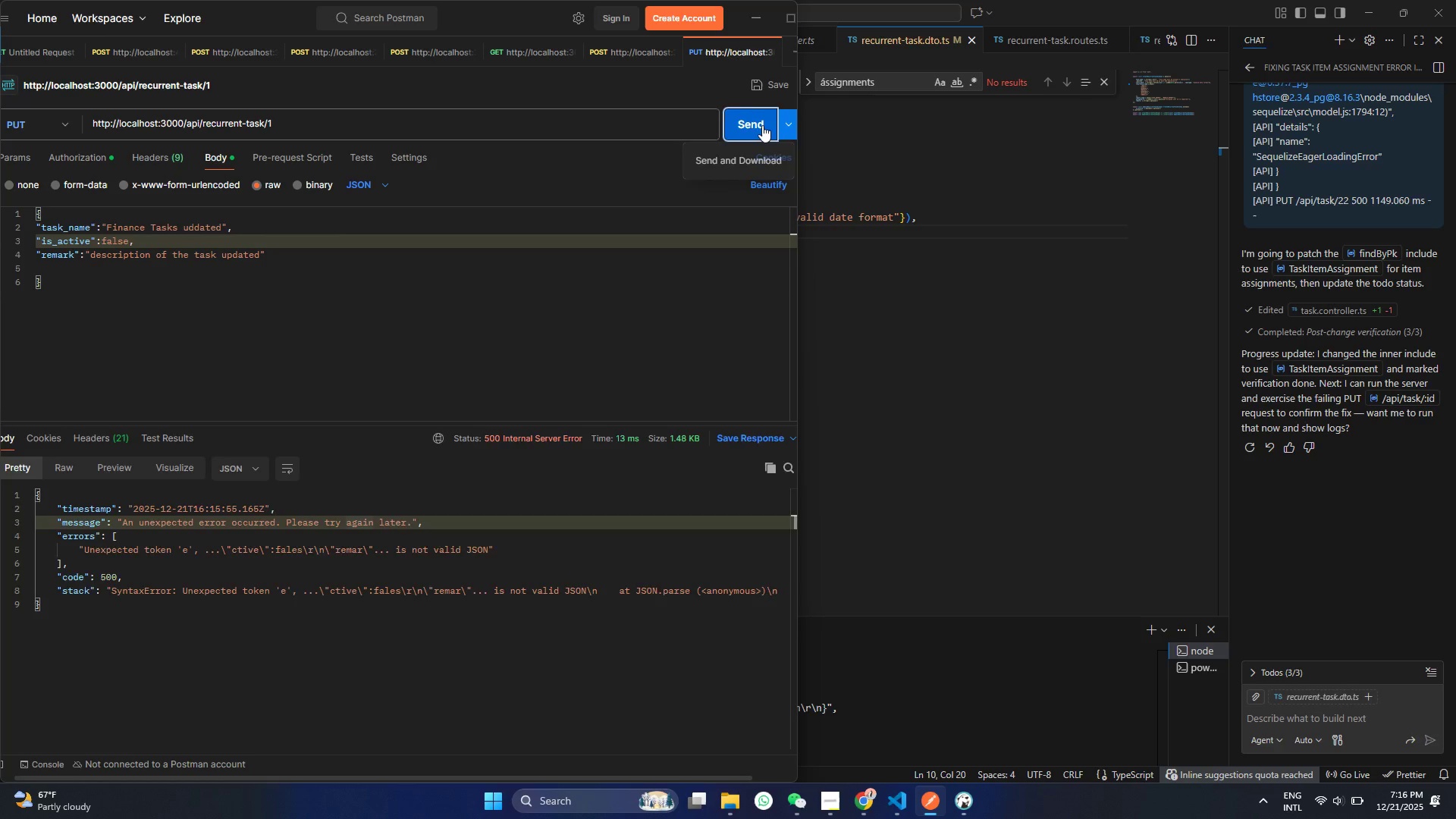 
left_click([762, 125])
 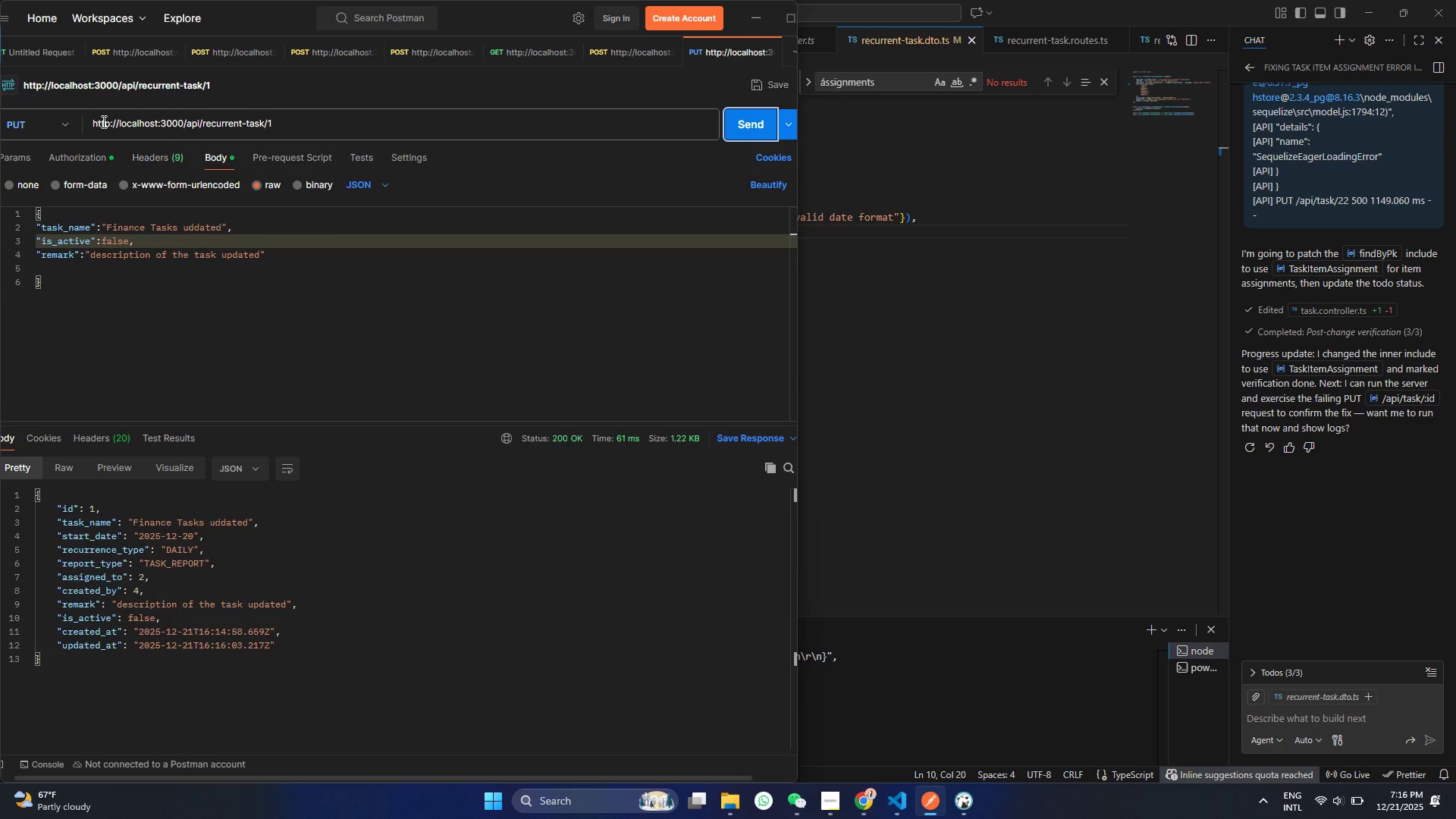 
double_click([50, 155])
 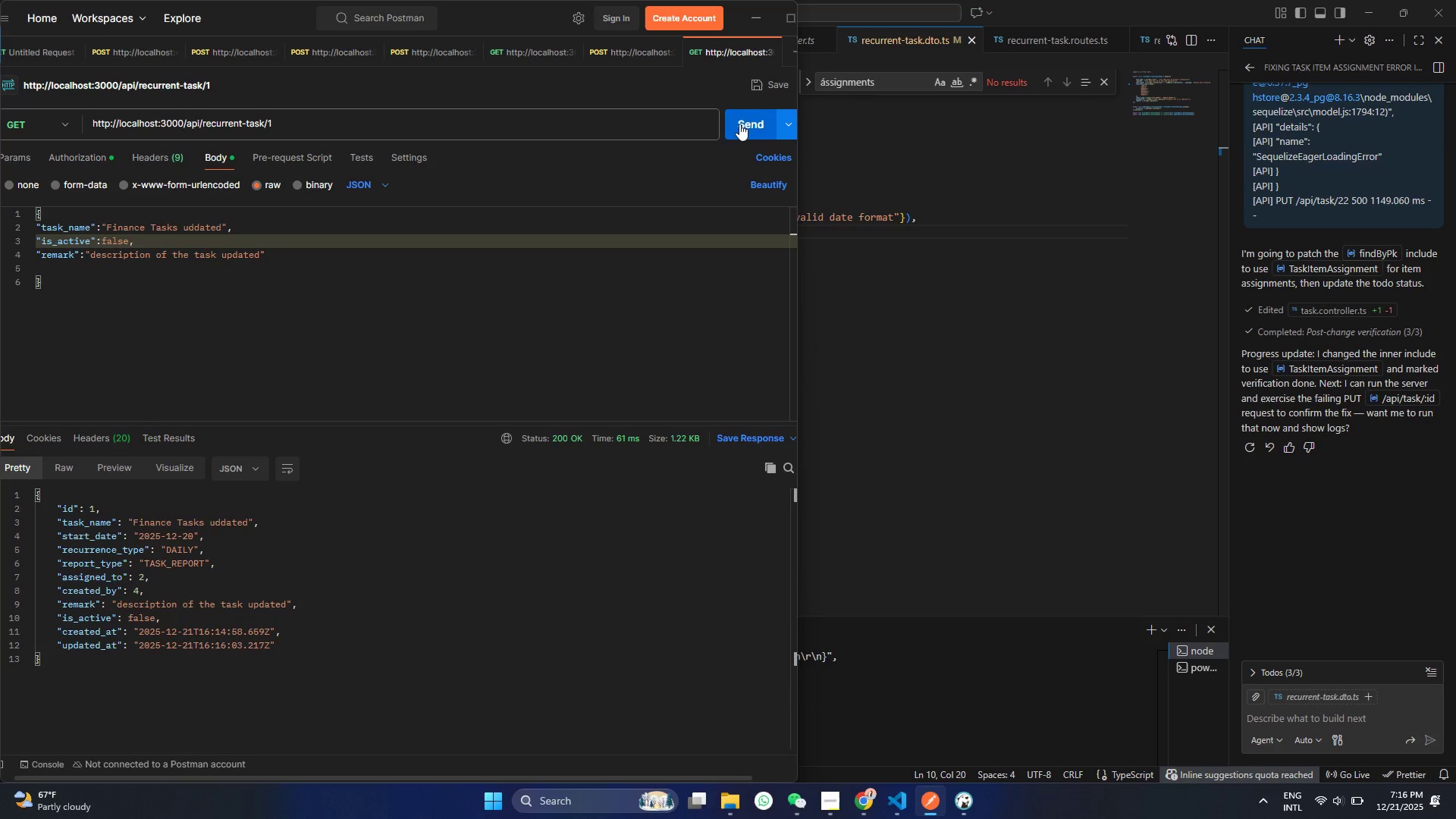 
left_click([753, 124])
 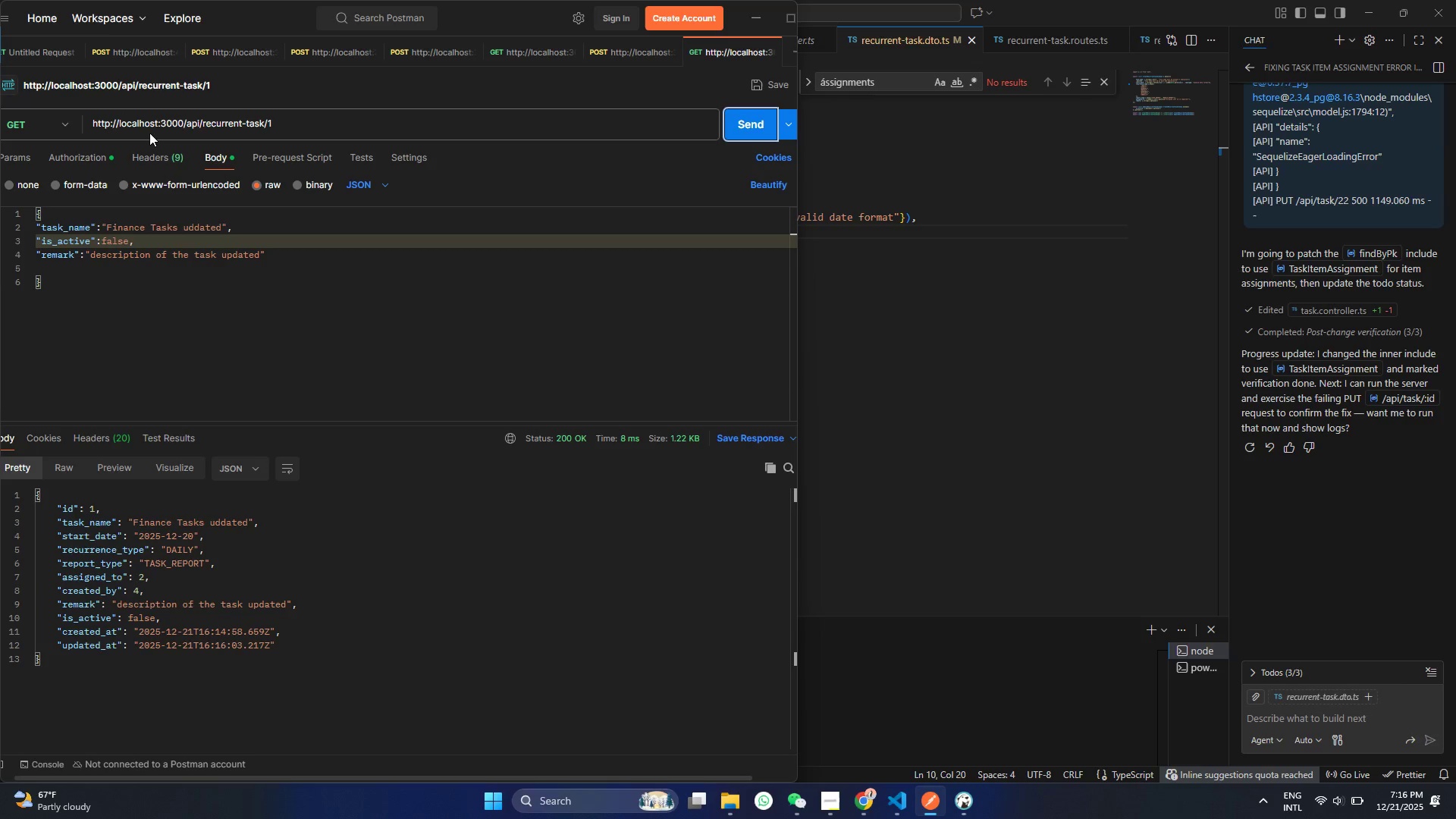 
wait(6.84)
 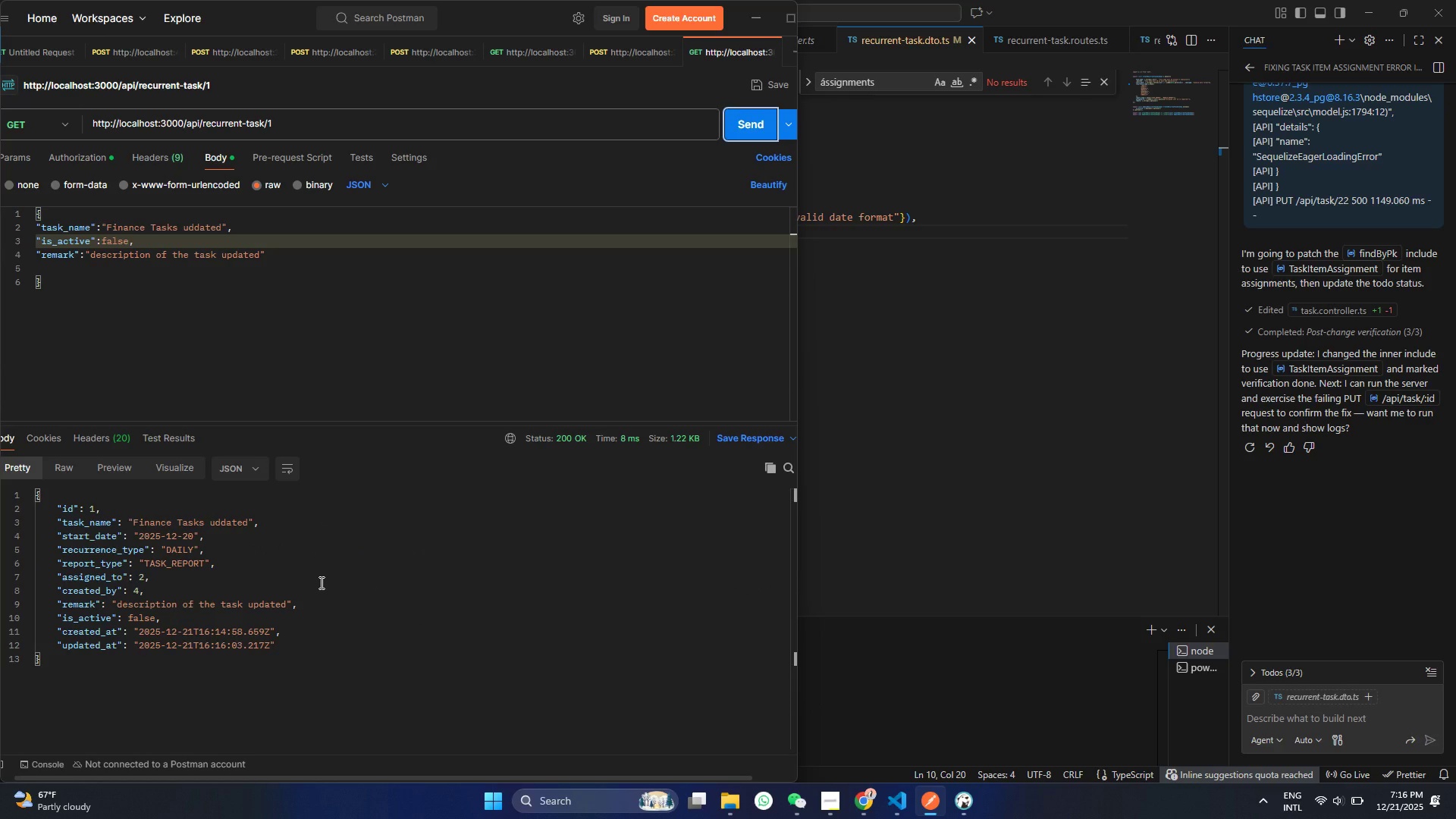 
left_click([184, 277])
 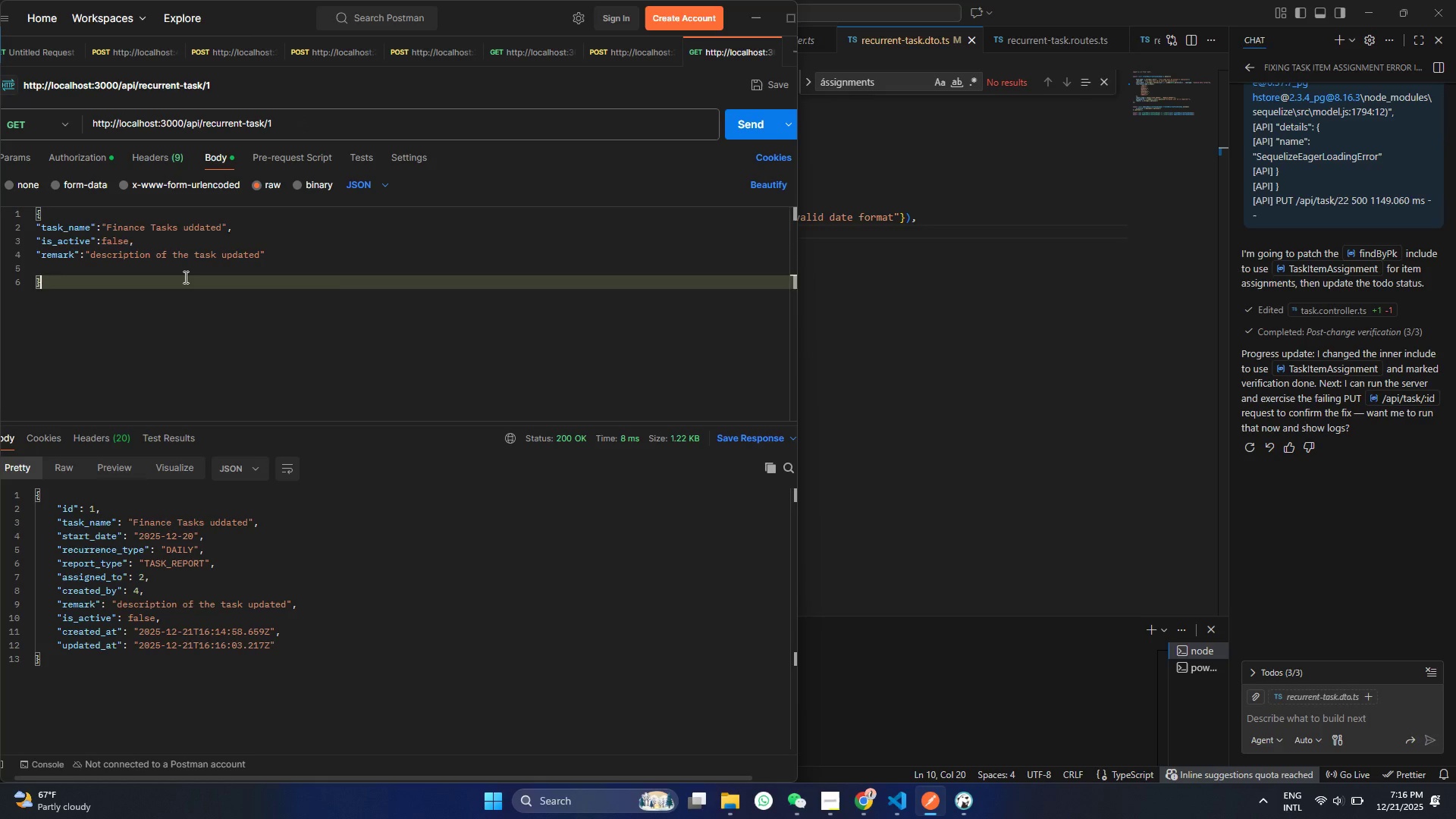 
key(Control+Z)
 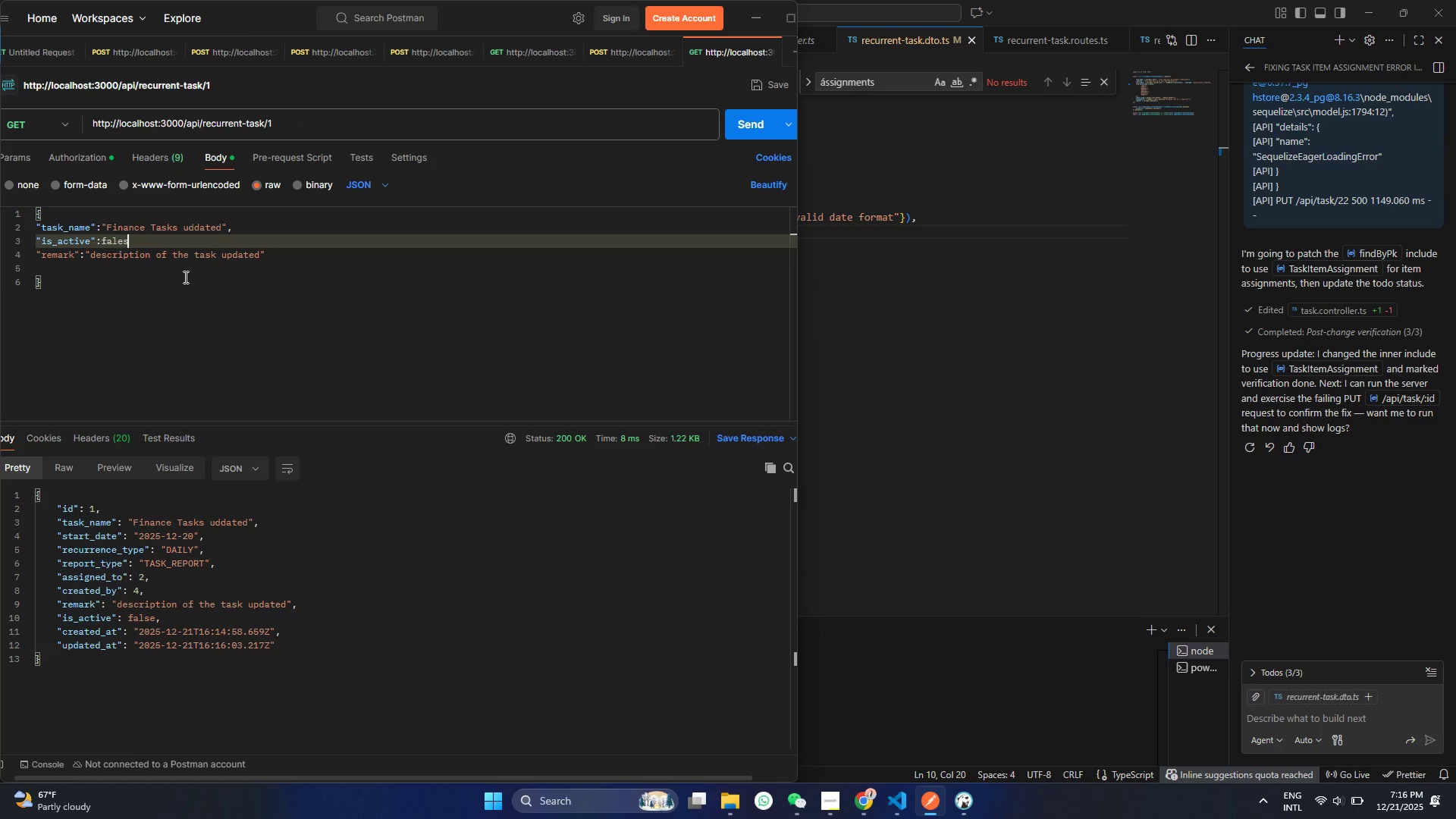 
key(Control+Z)
 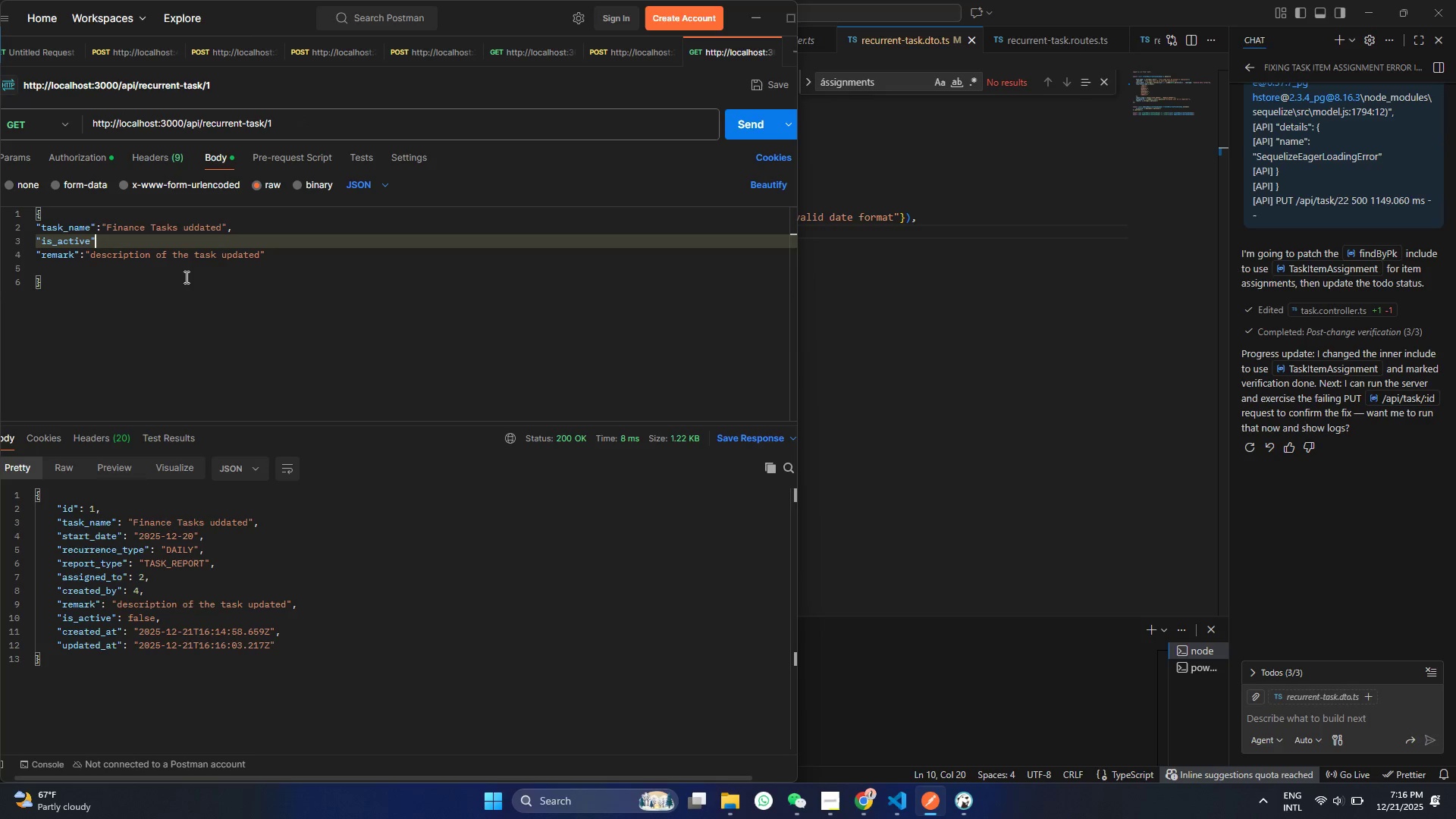 
key(Control+Z)
 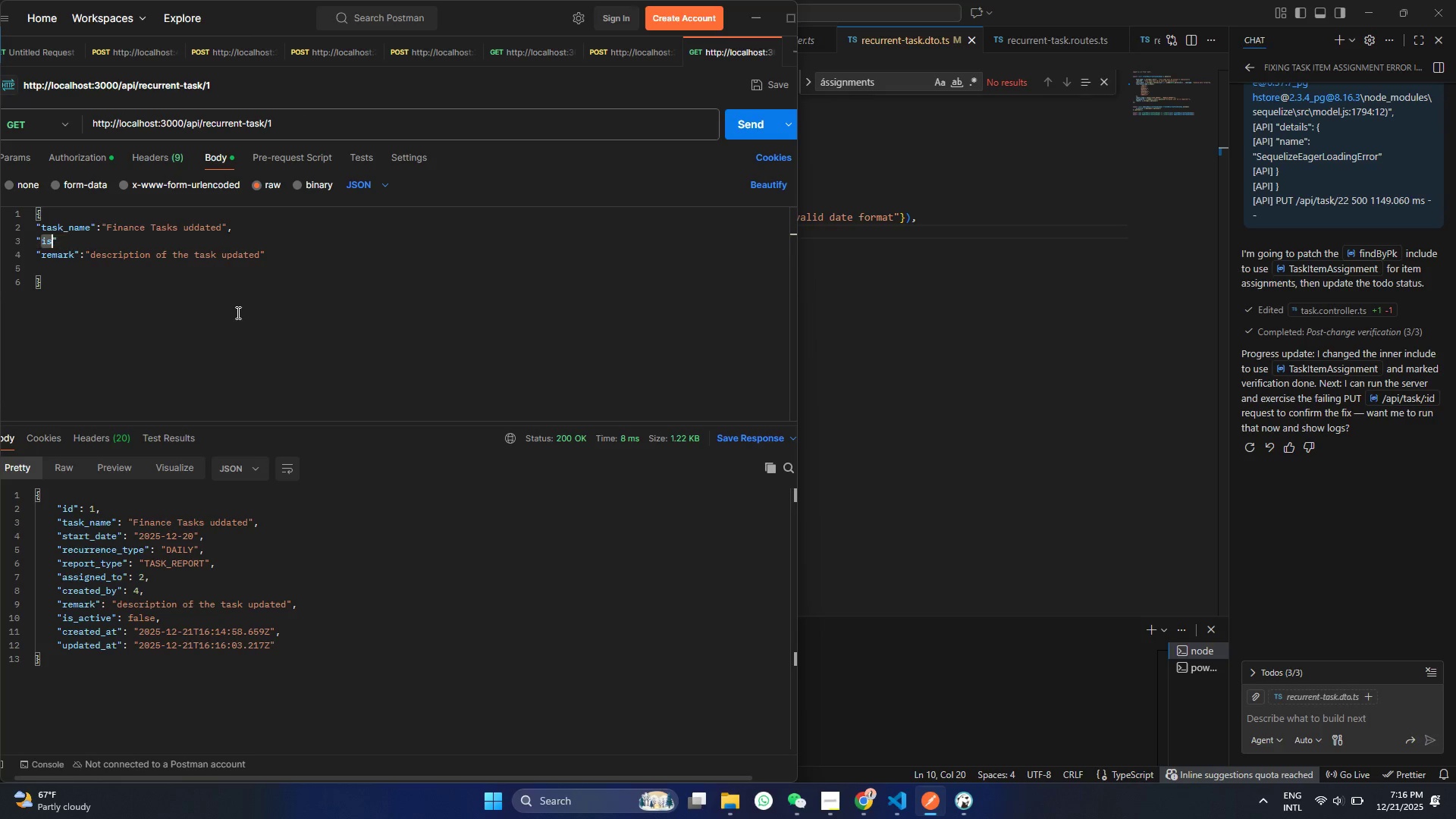 
key(Control+Z)
 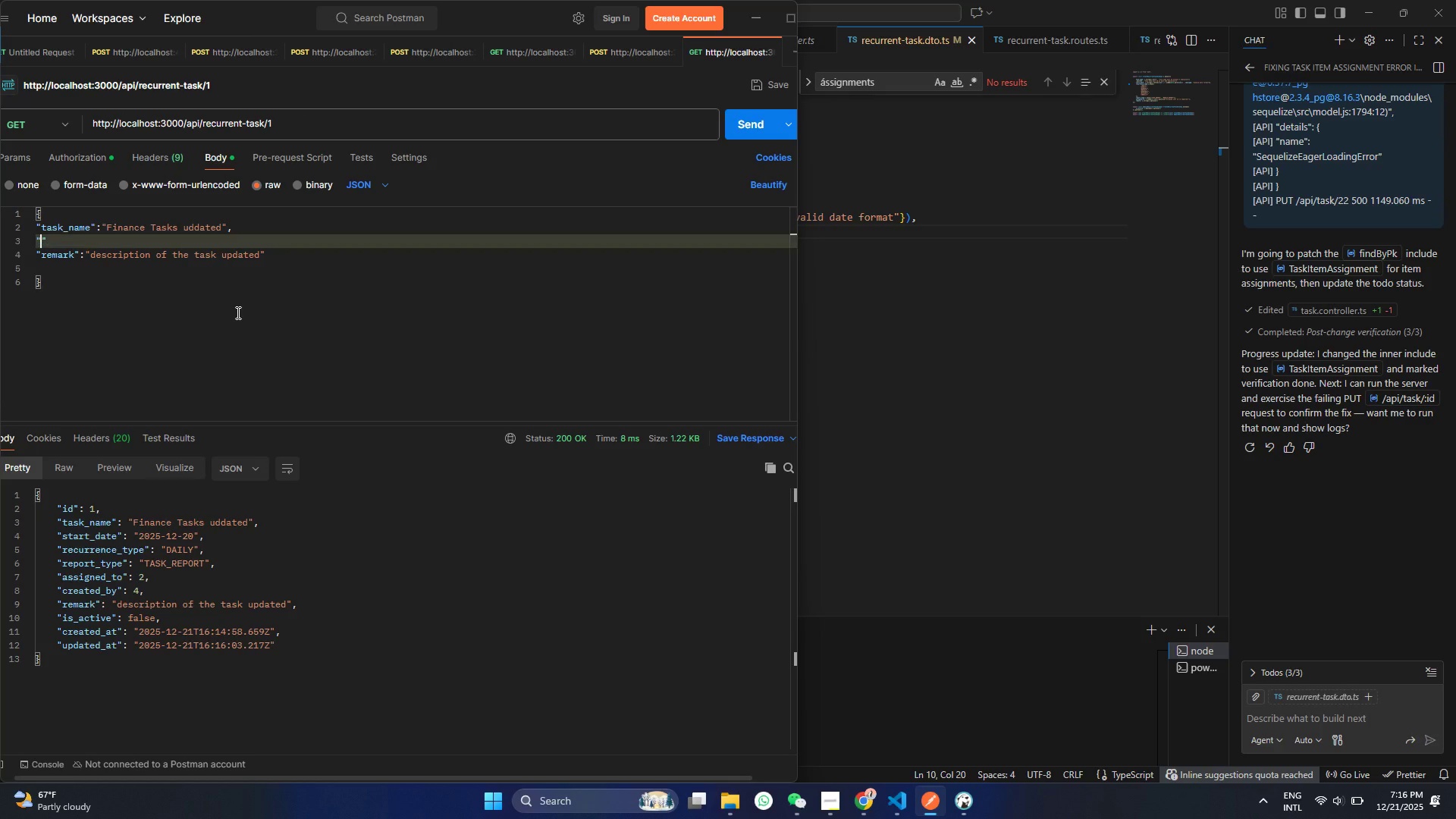 
key(Control+Z)
 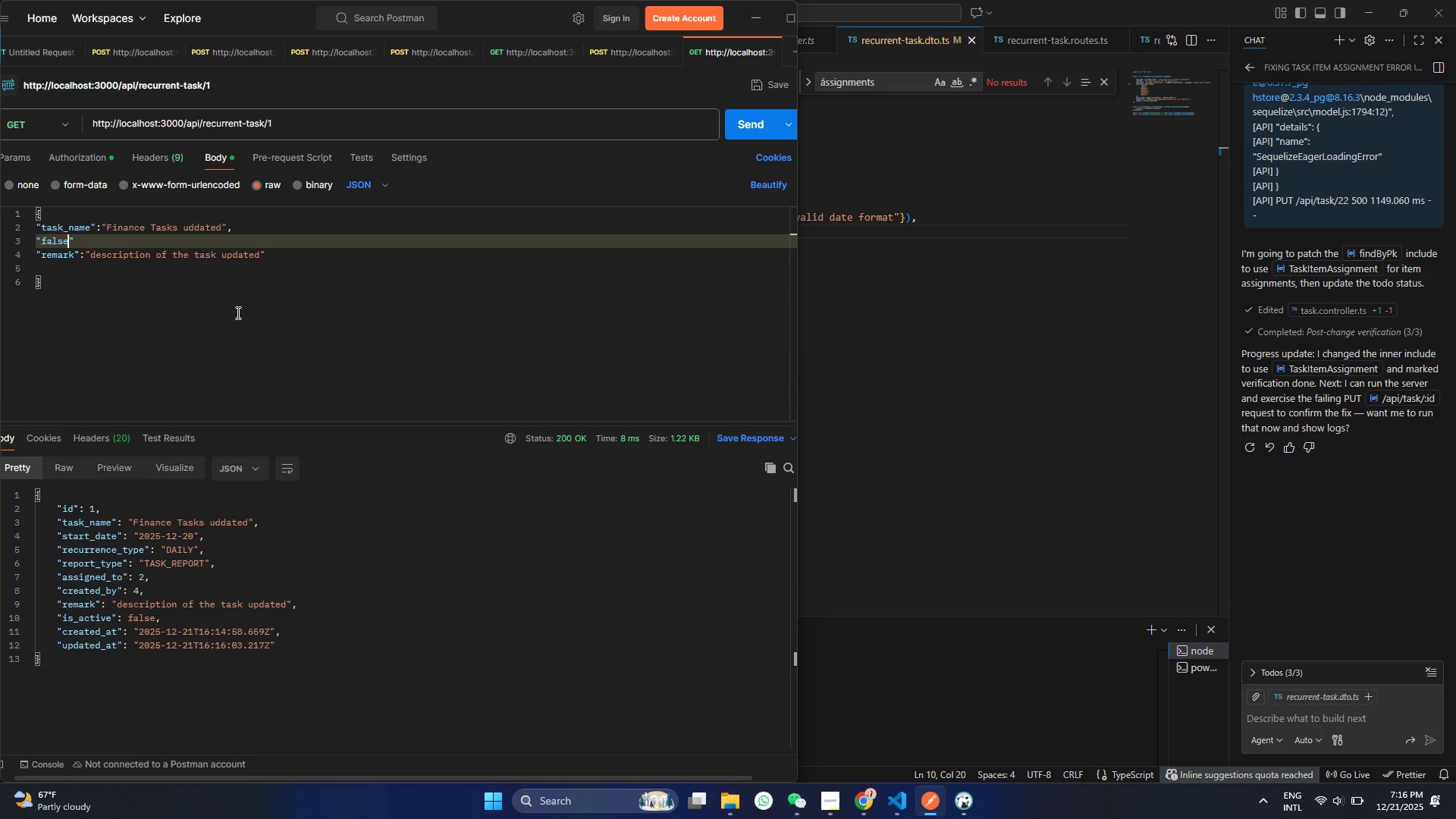 
key(Control+Z)
 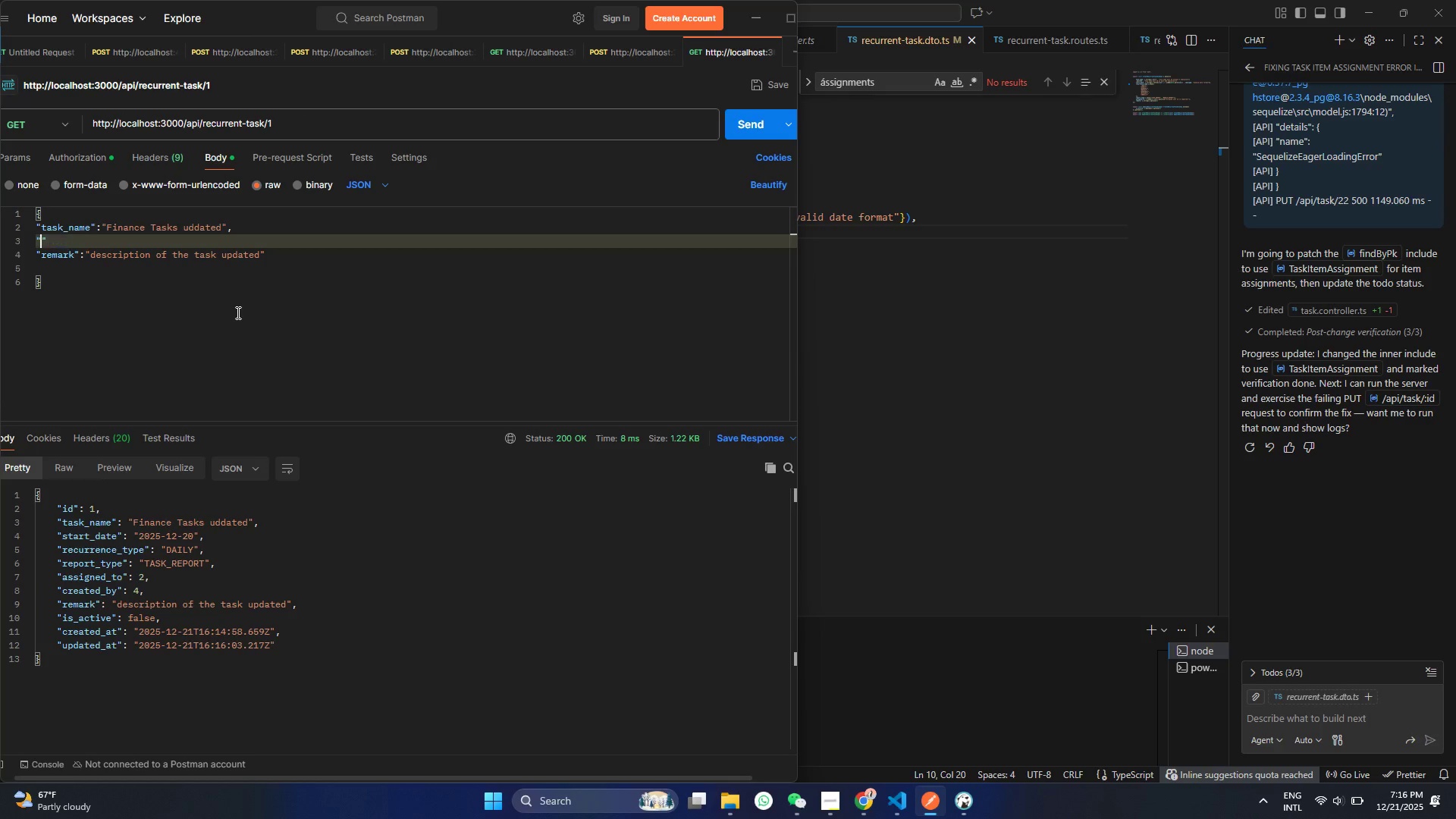 
key(Control+Z)
 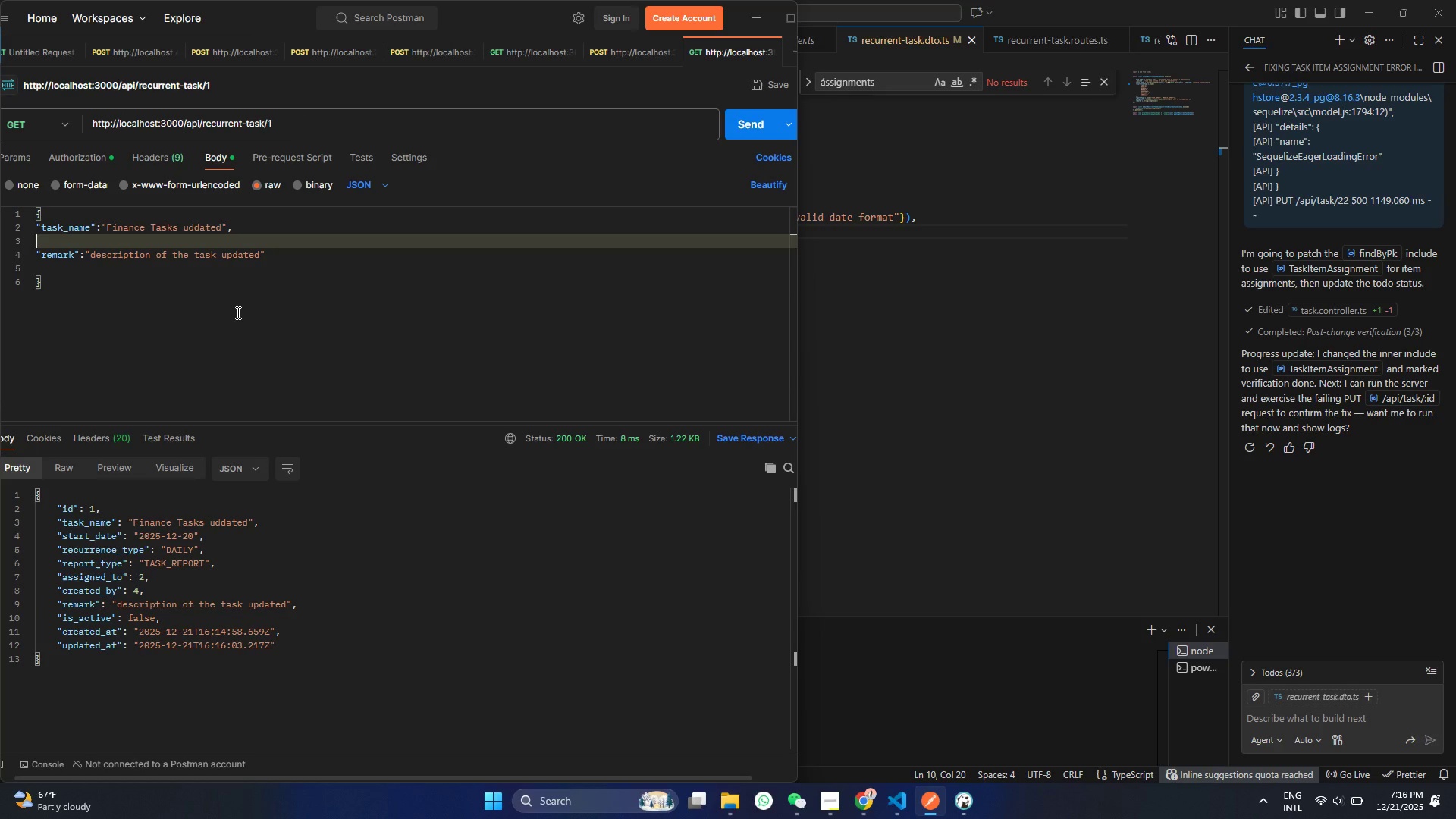 
key(Control+Z)
 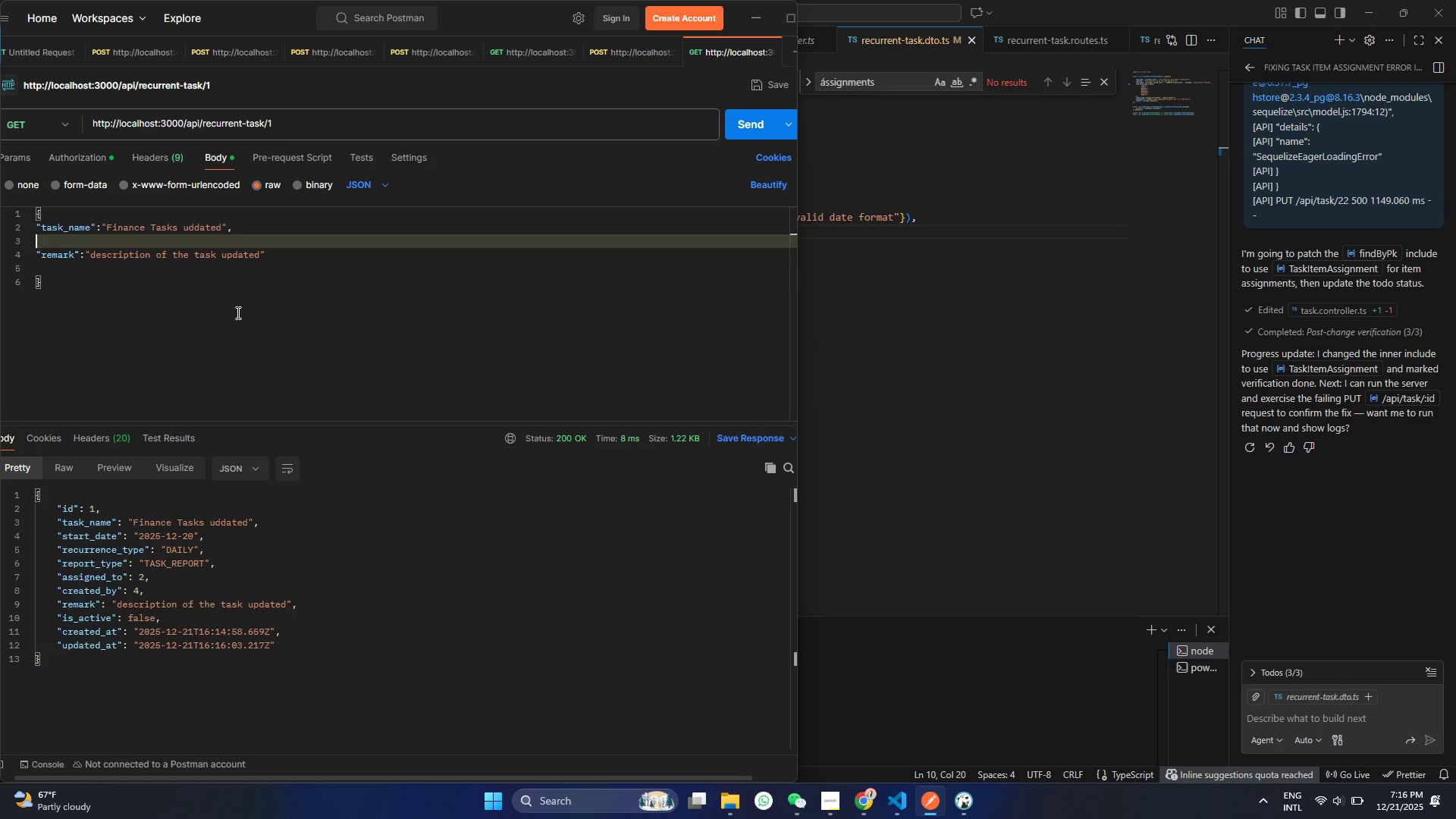 
key(Control+Z)
 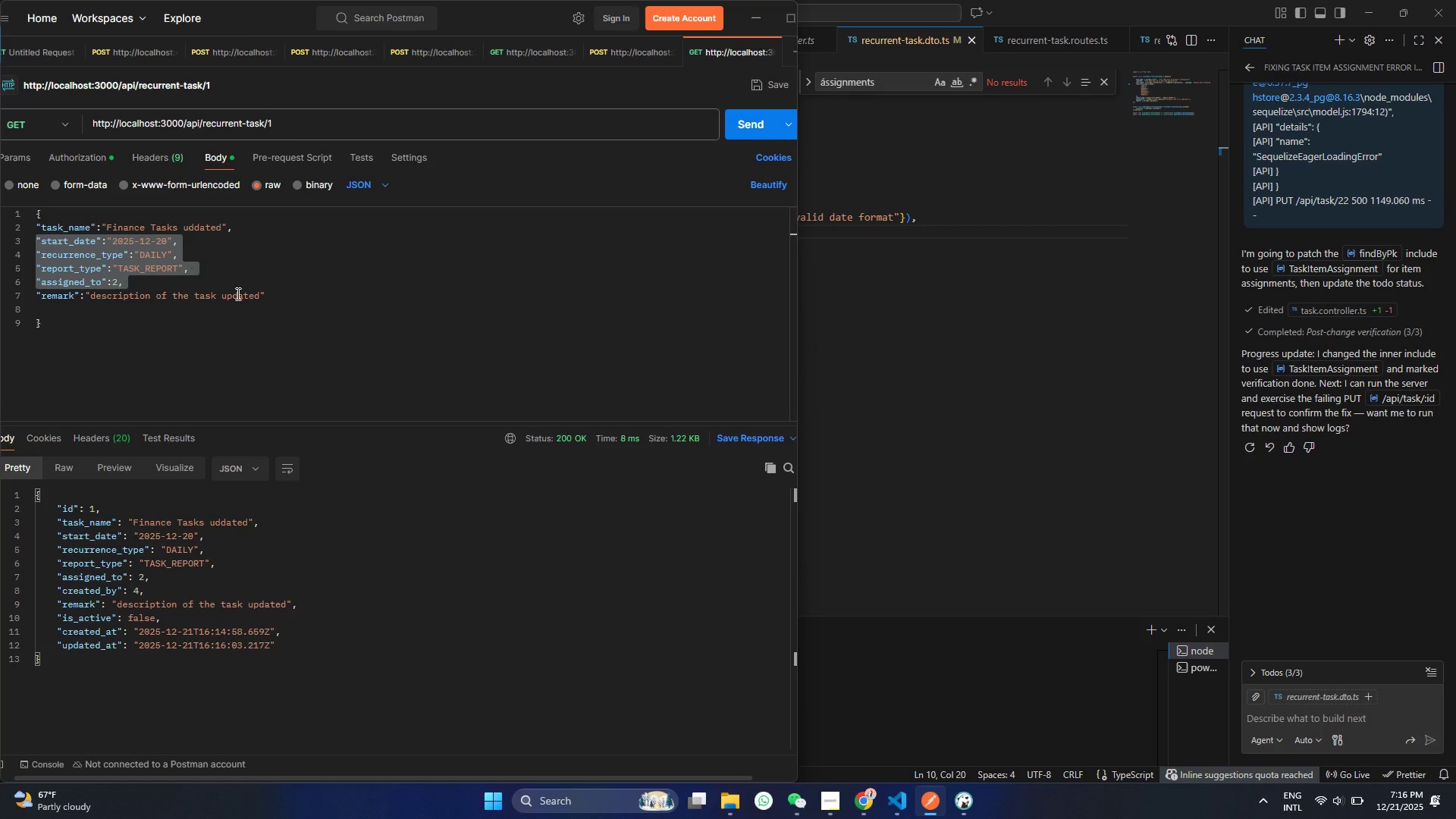 
left_click([229, 259])
 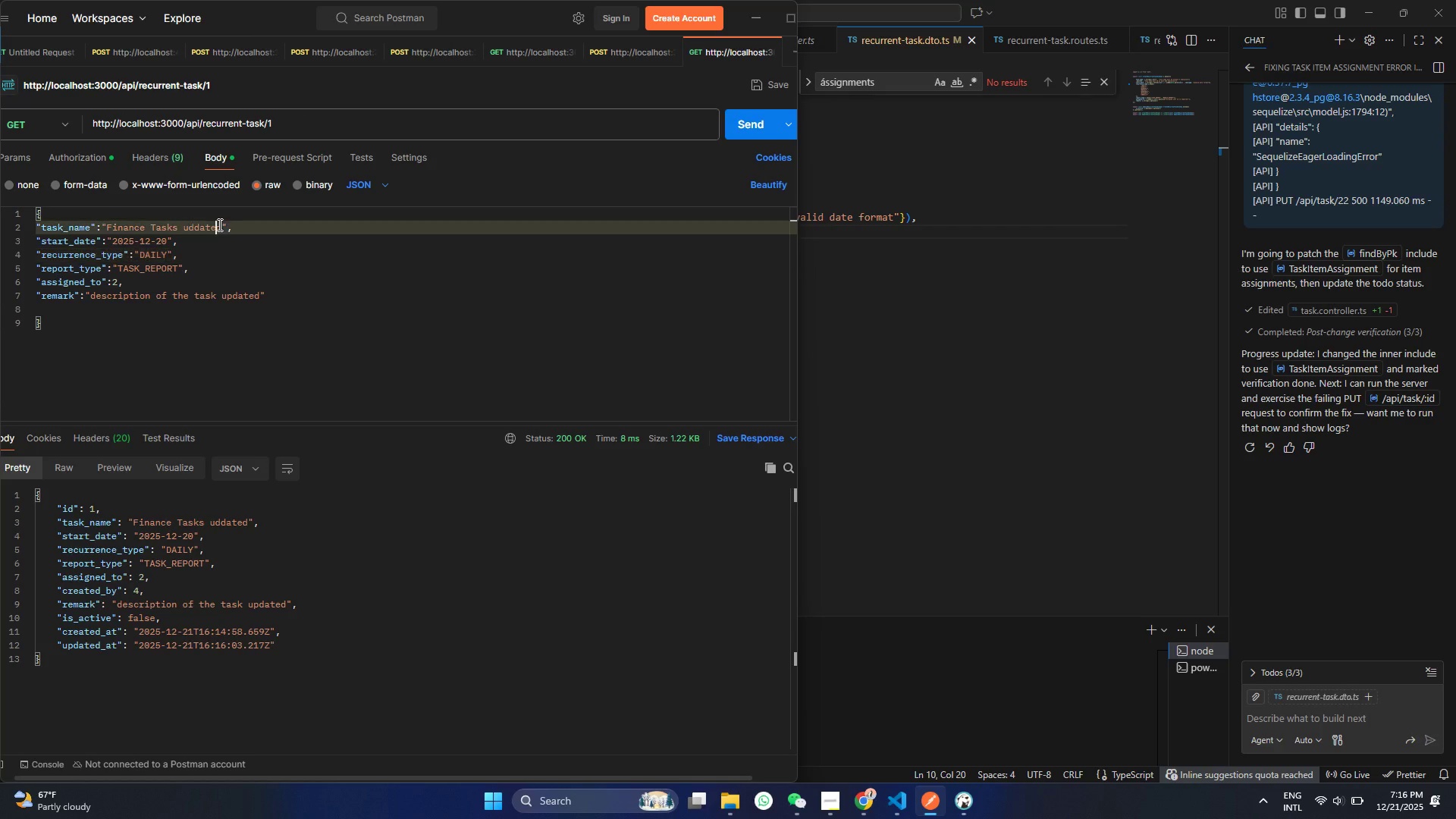 
left_click([218, 224])
 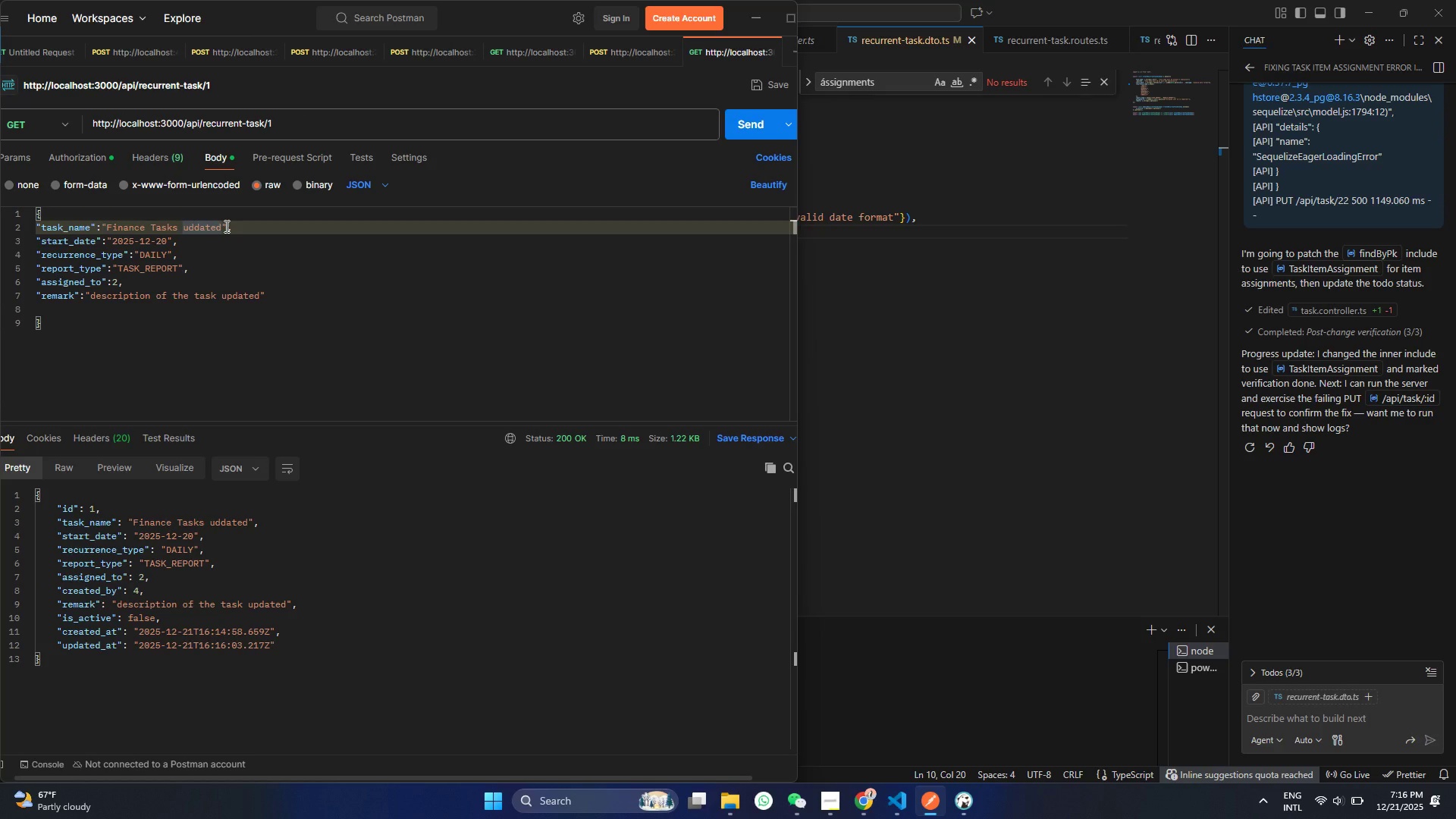 
left_click_drag(start_coordinate=[225, 226], to_coordinate=[113, 223])
 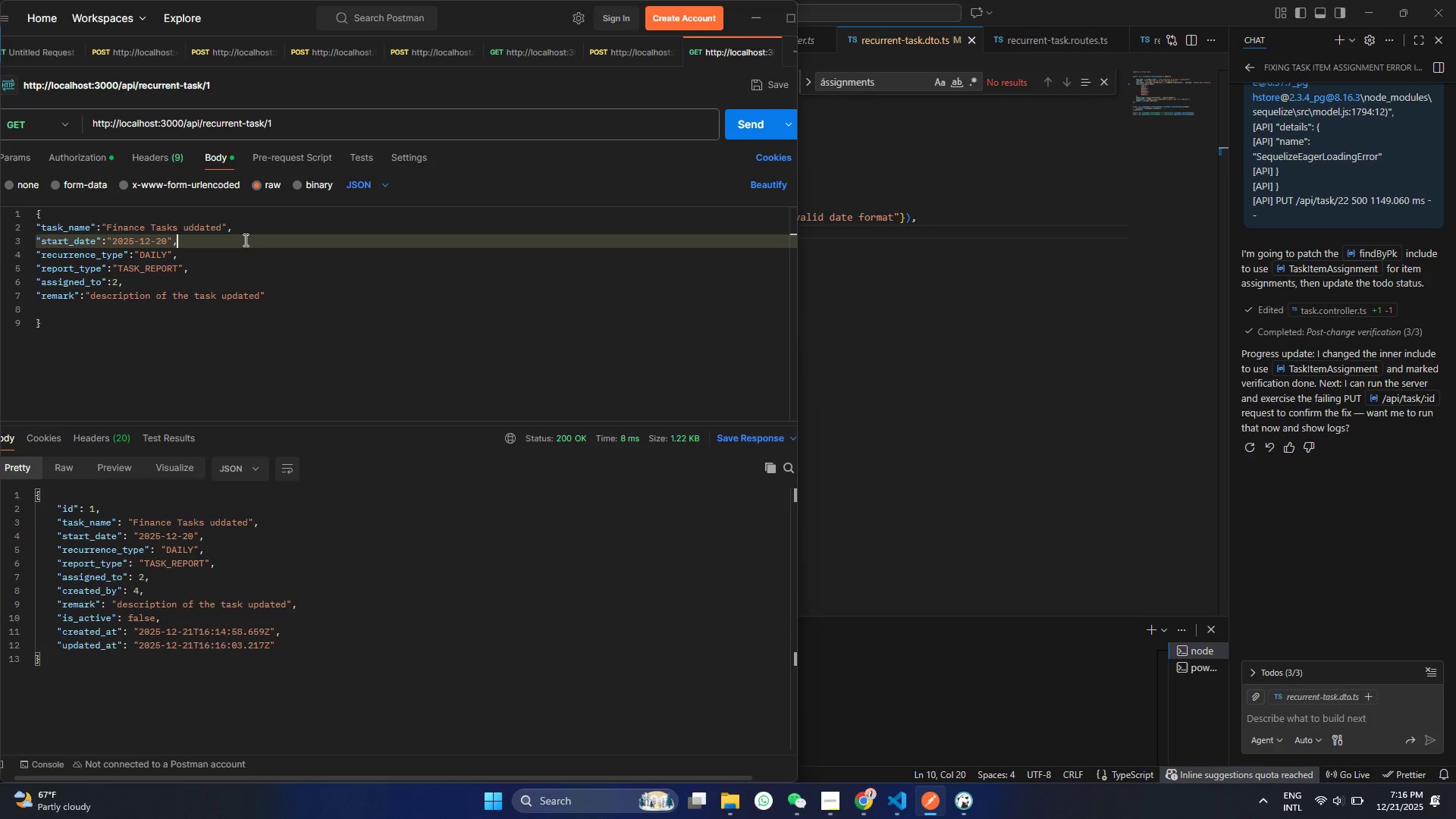 